 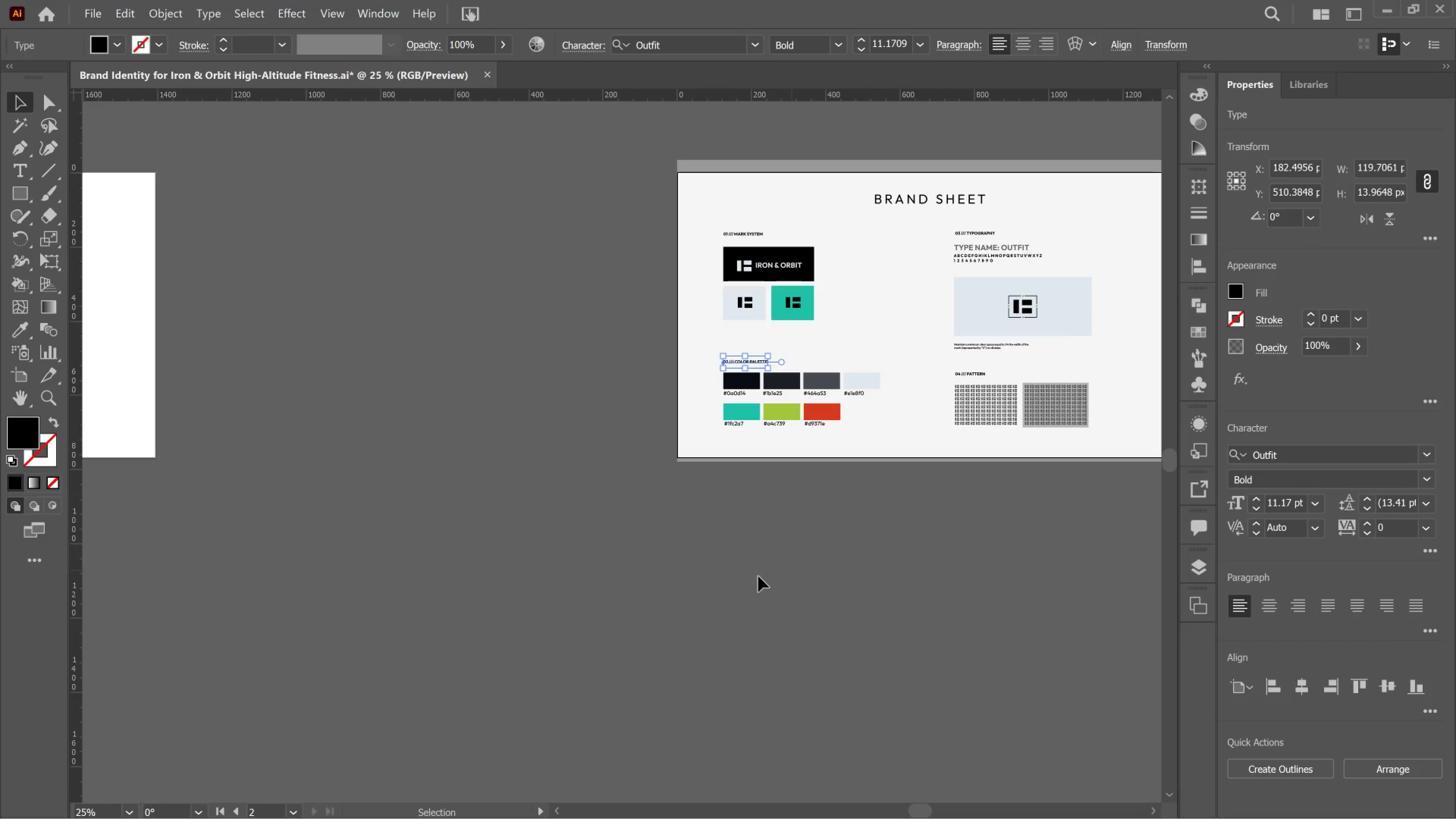 
scroll: coordinate [456, 403], scroll_direction: down, amount: 6.0
 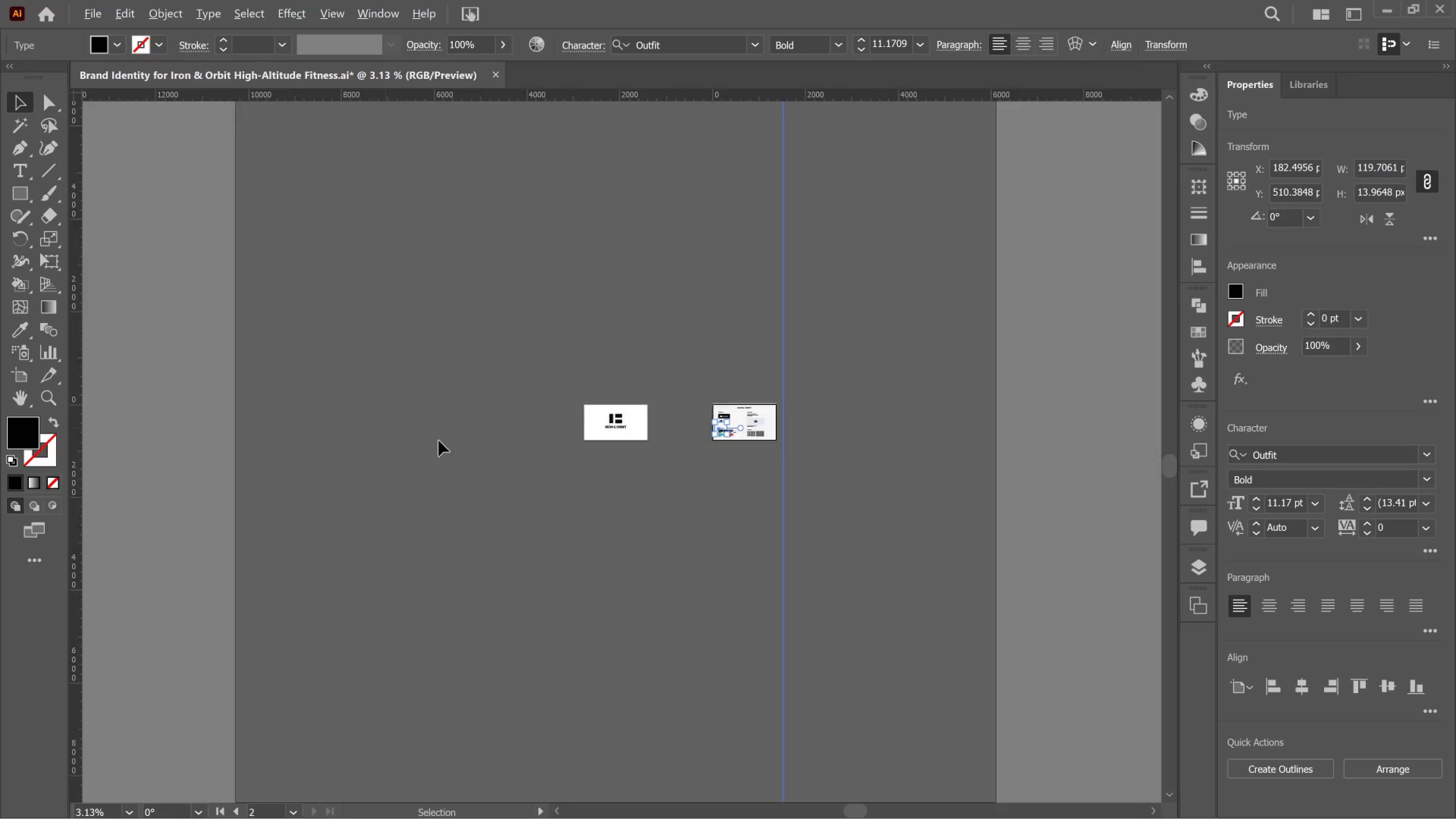 
scroll: coordinate [822, 335], scroll_direction: up, amount: 10.0
 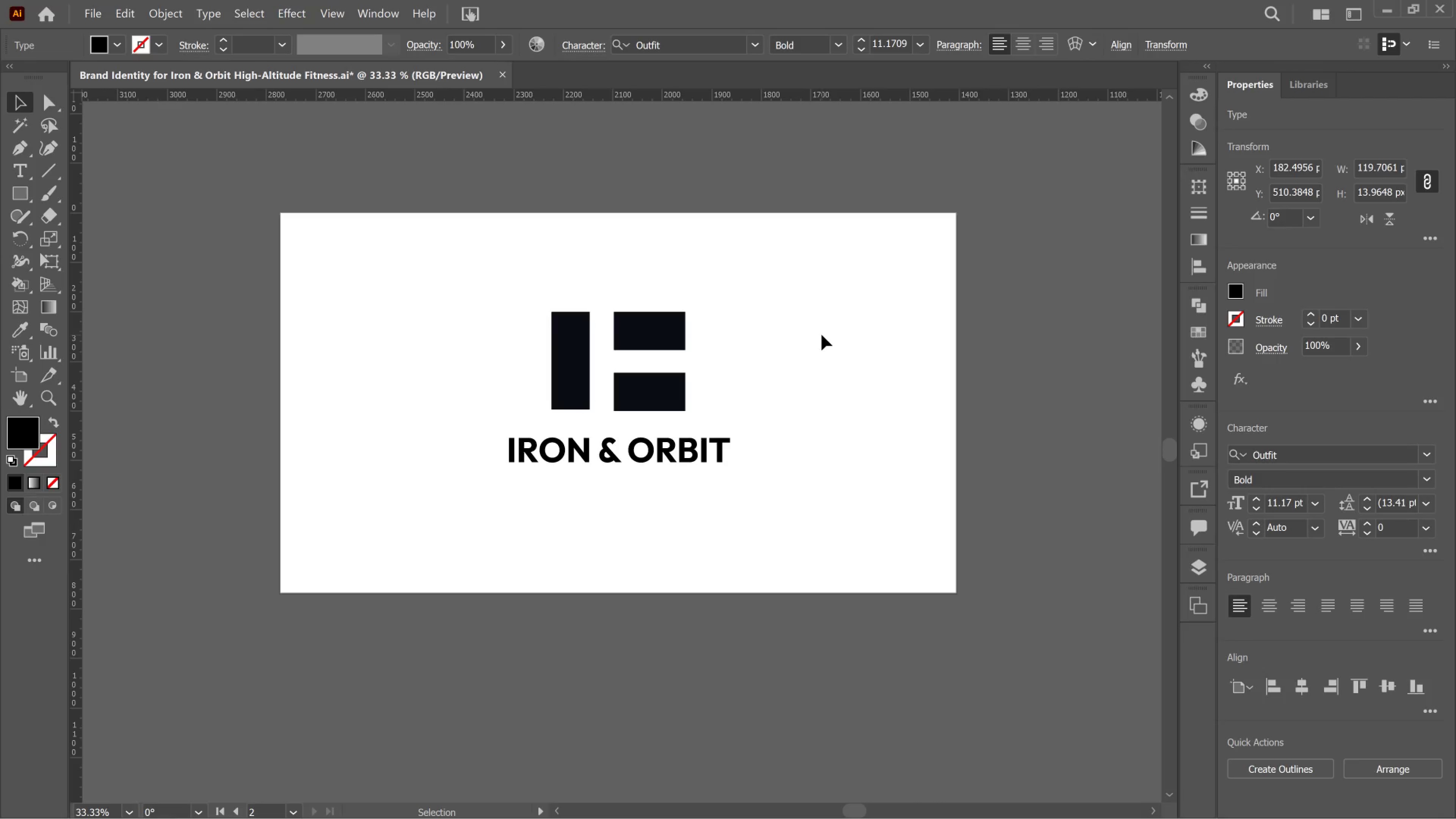 
key(Control+Y)
 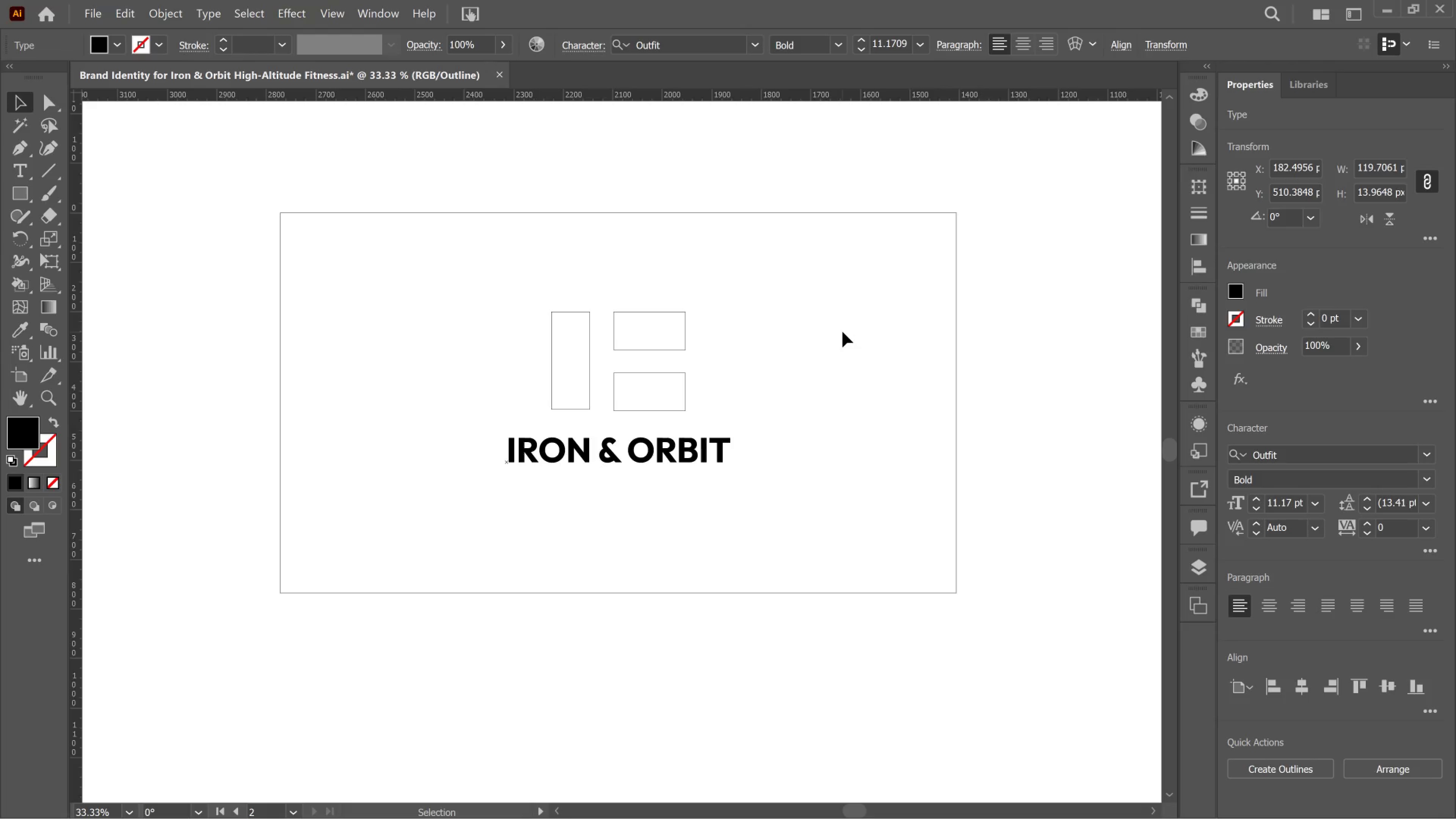 
key(Meta+MetaLeft)
 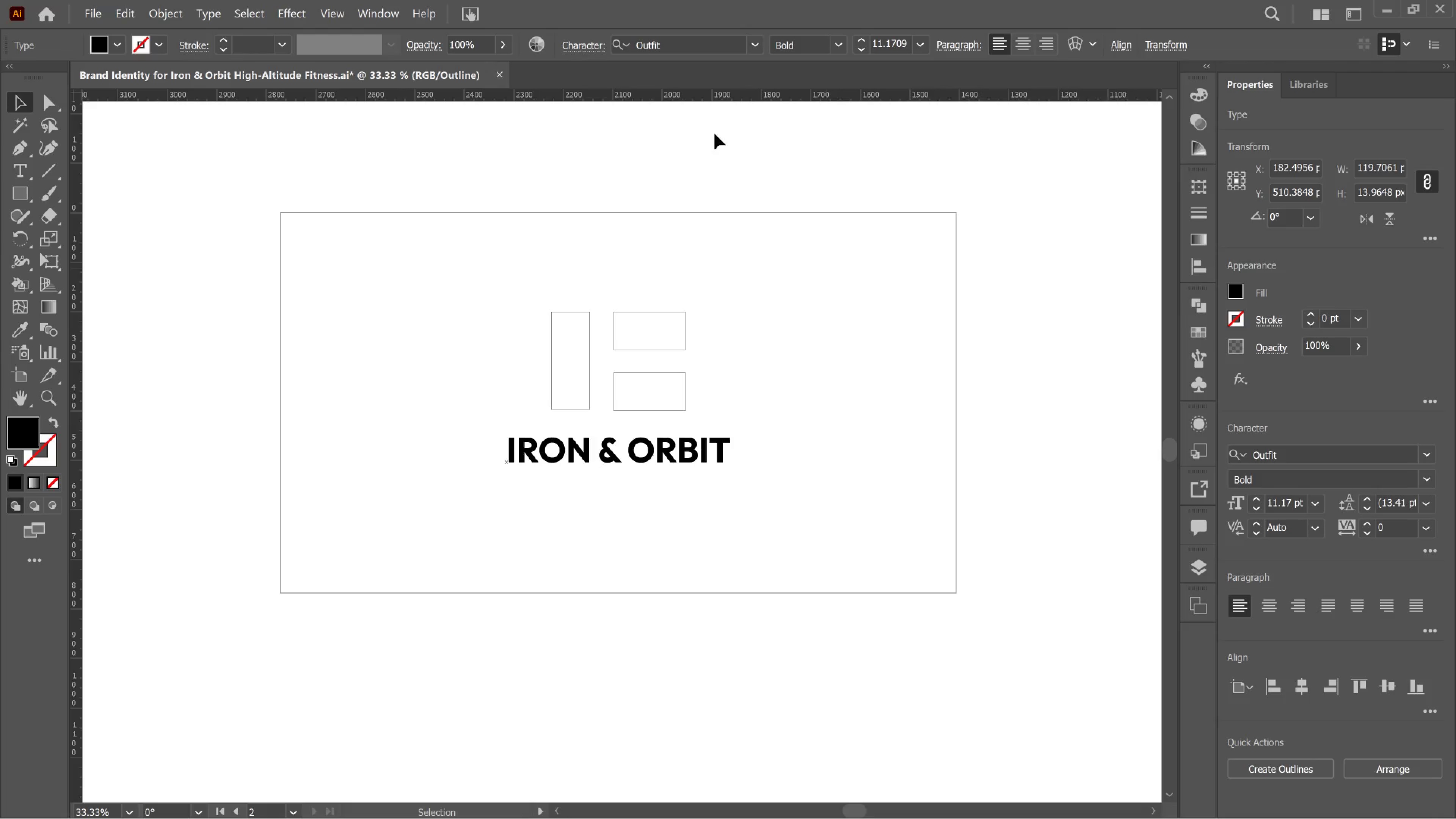 
key(Meta+Shift+ShiftLeft)
 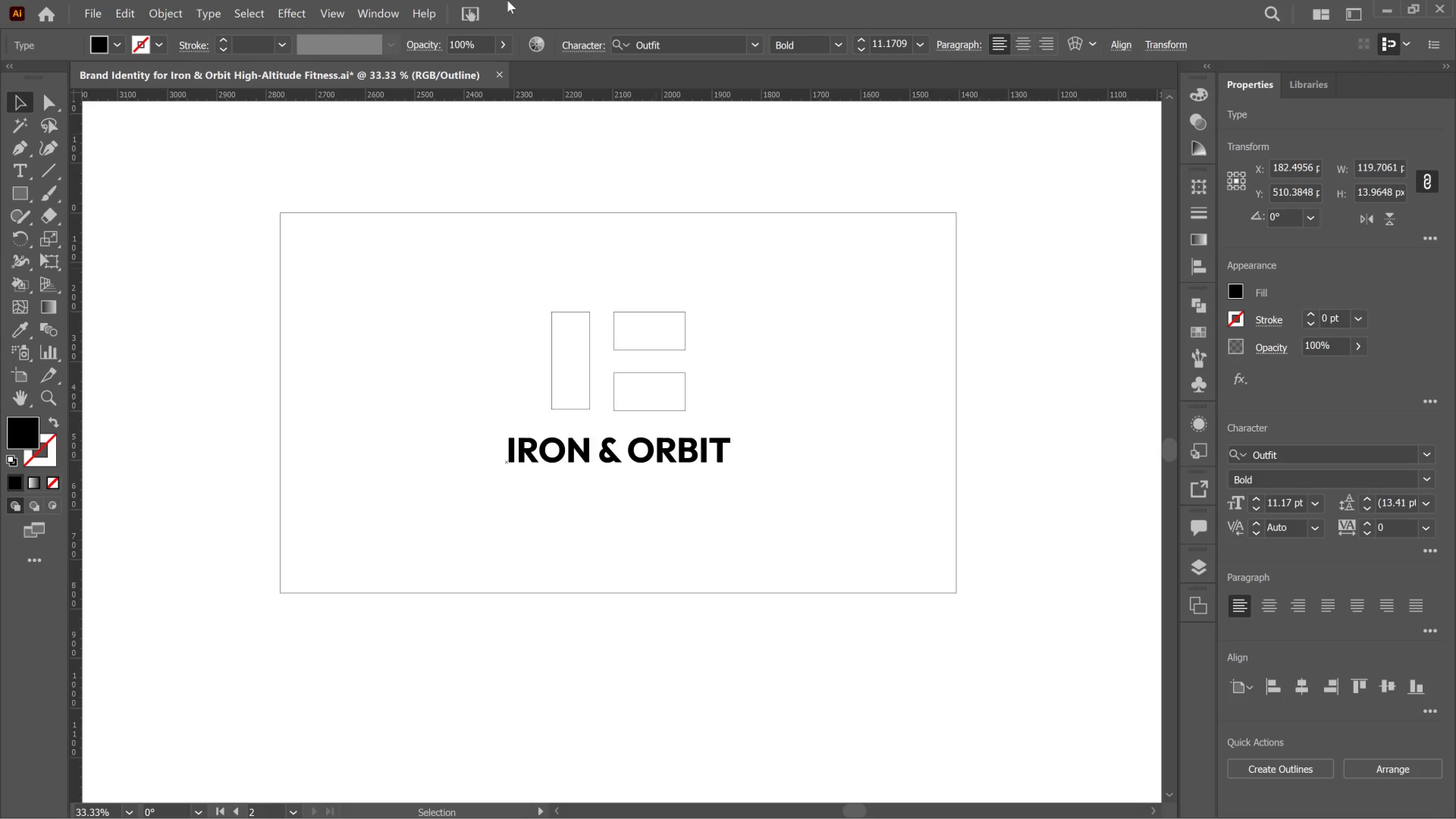 
key(Meta+Shift+S)
 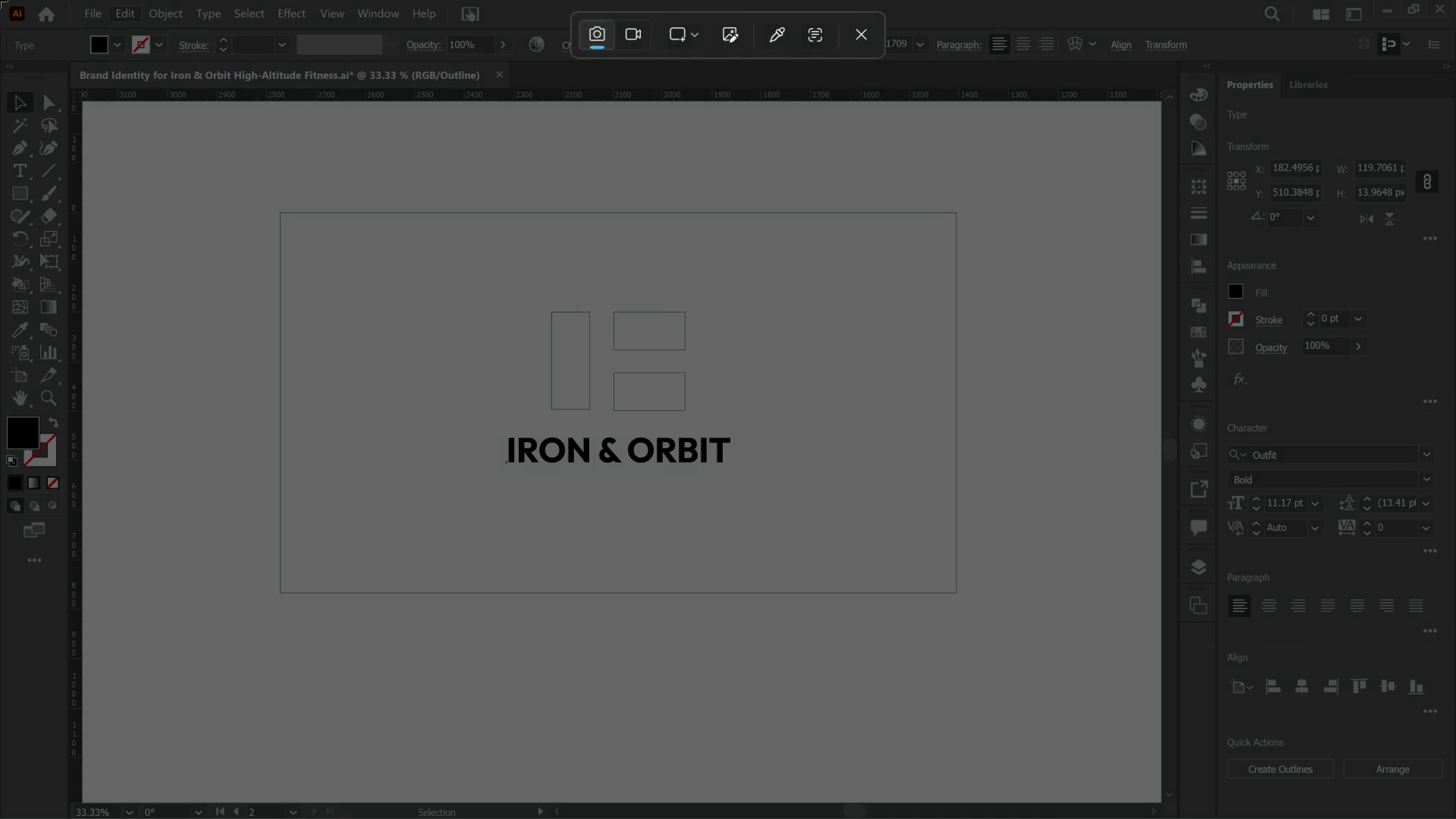 
left_click_drag(start_coordinate=[0, 0], to_coordinate=[1456, 819])
 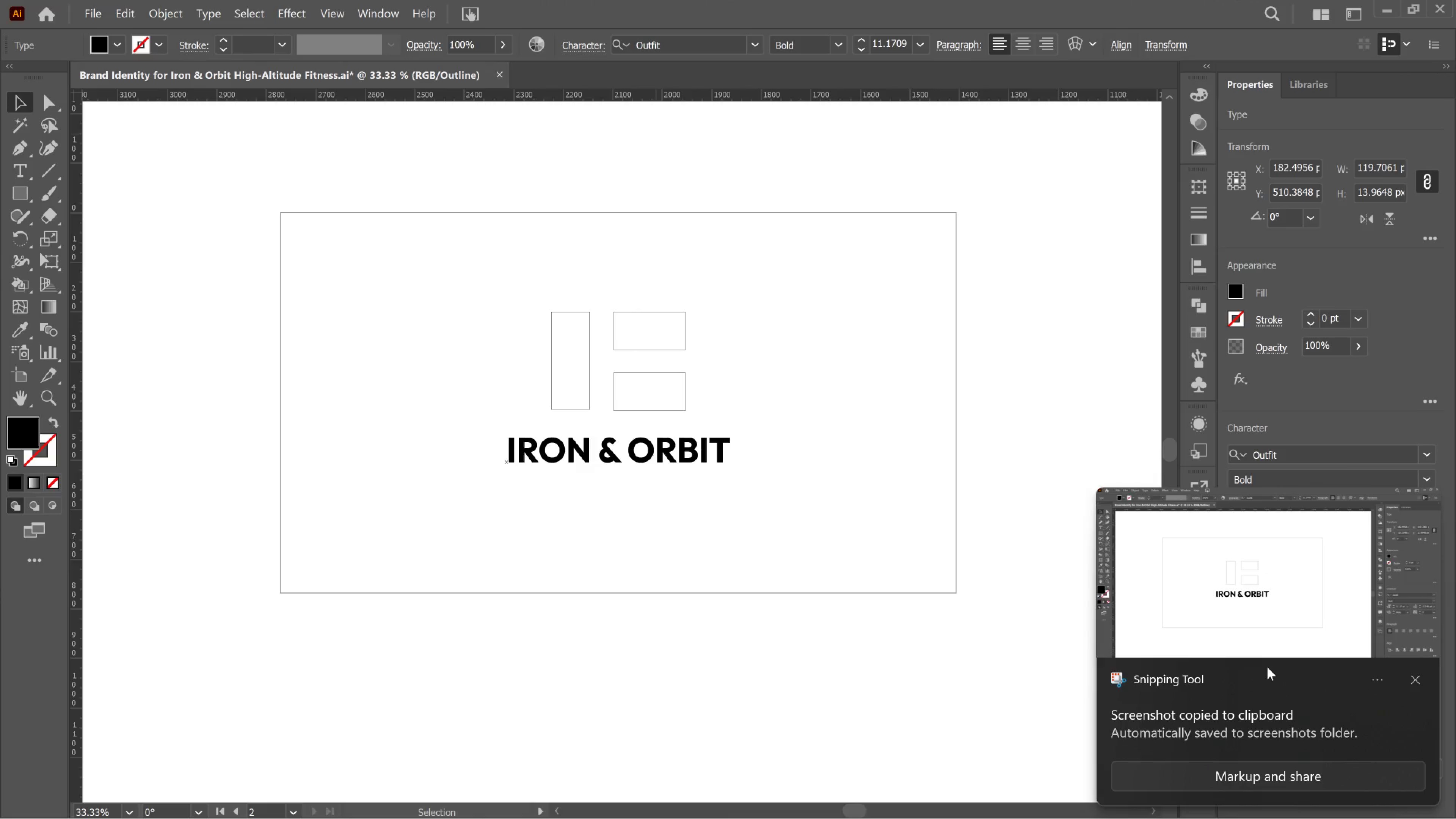 
left_click_drag(start_coordinate=[1281, 612], to_coordinate=[1279, 618])
 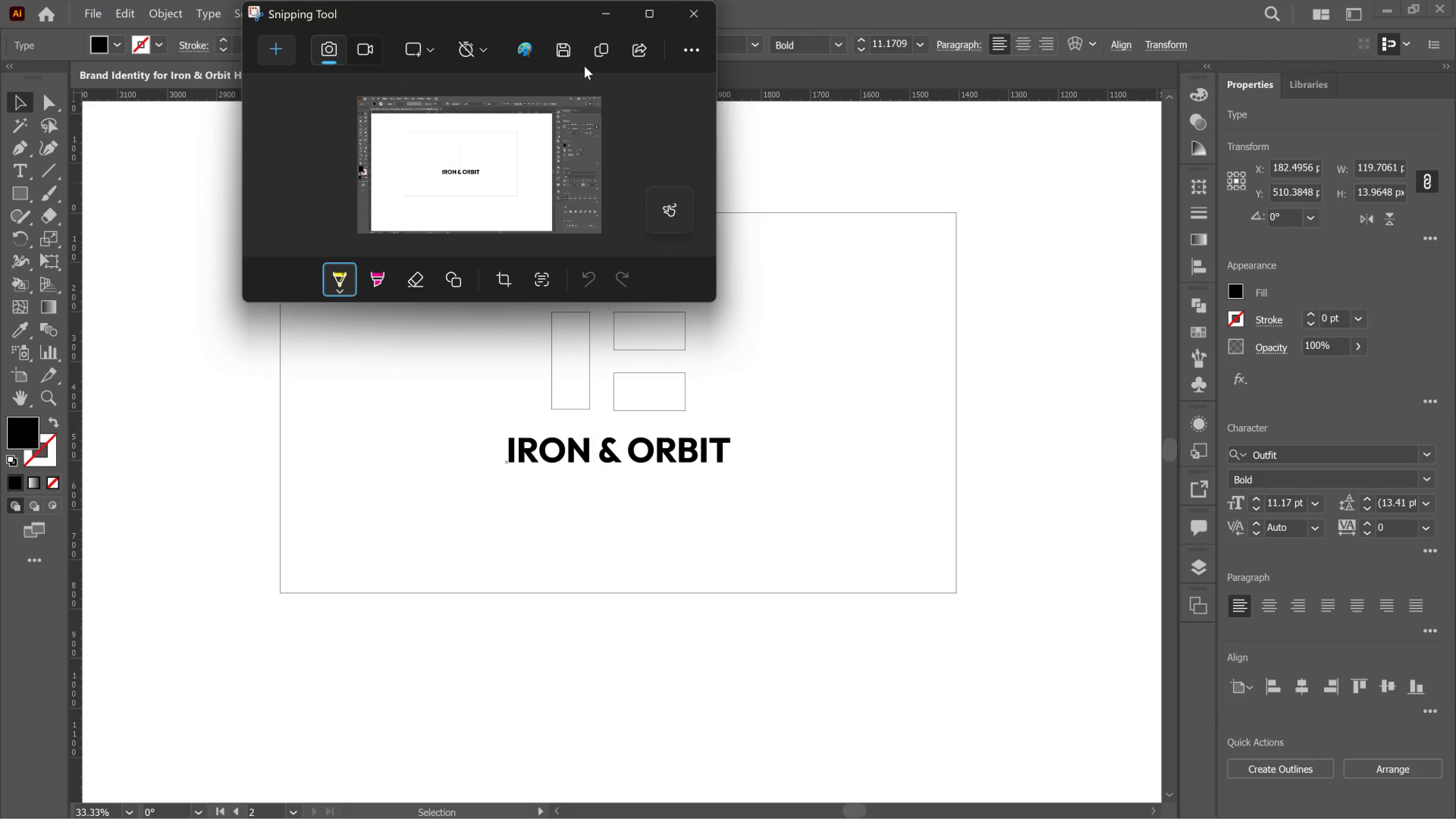 
wait(7.74)
 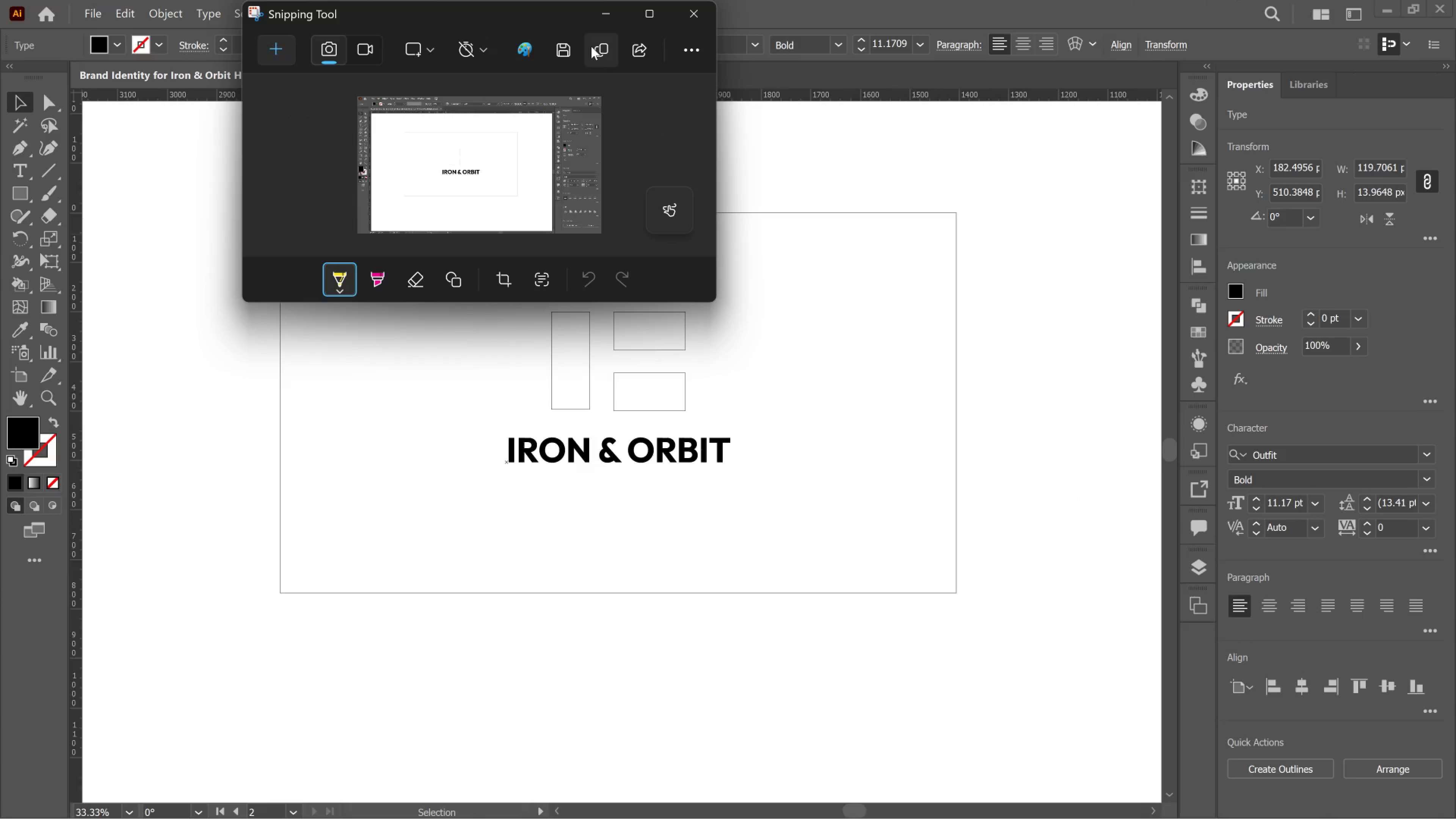 
left_click([564, 52])
 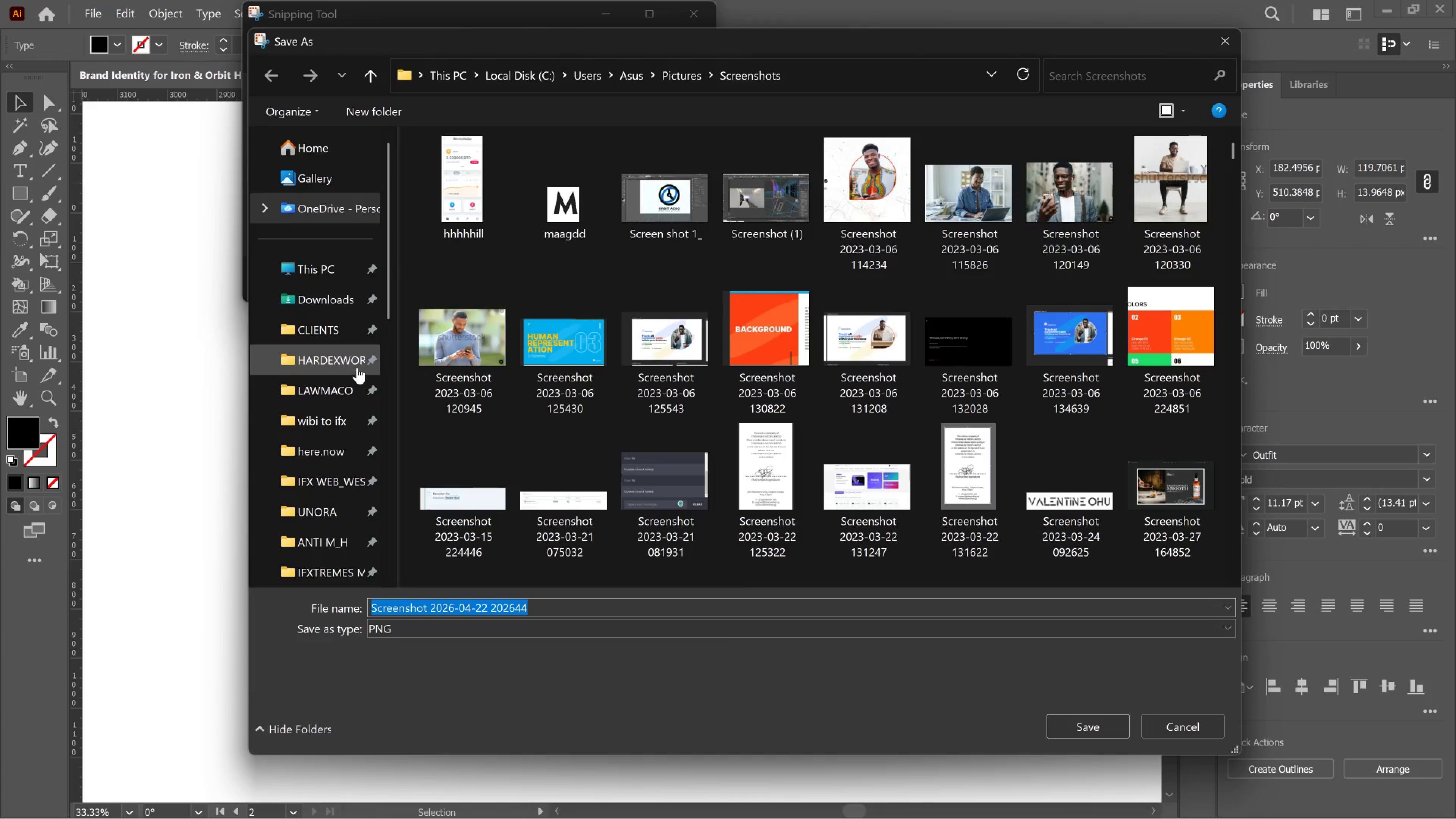 
left_click([340, 329])
 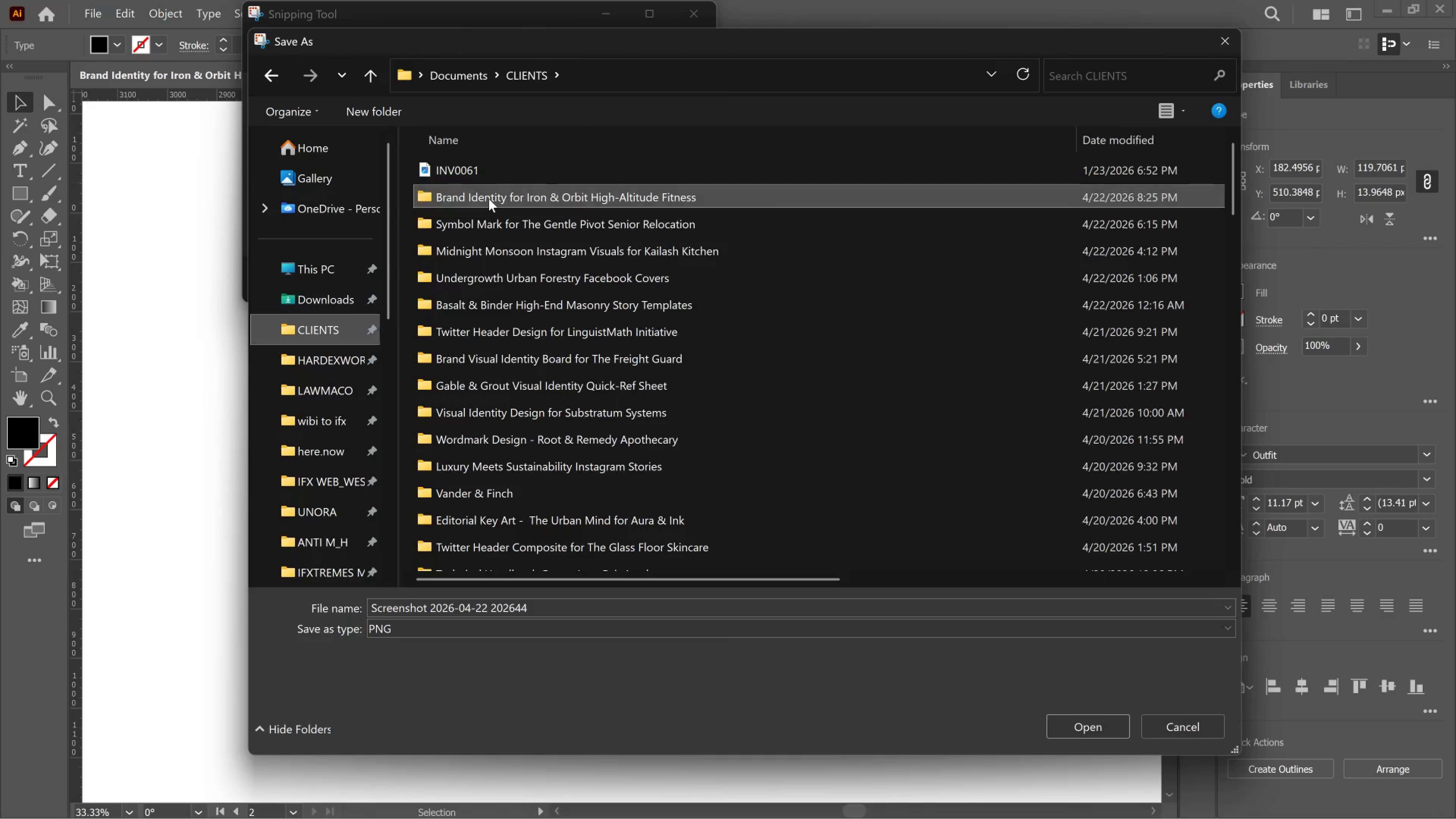 
double_click([489, 199])
 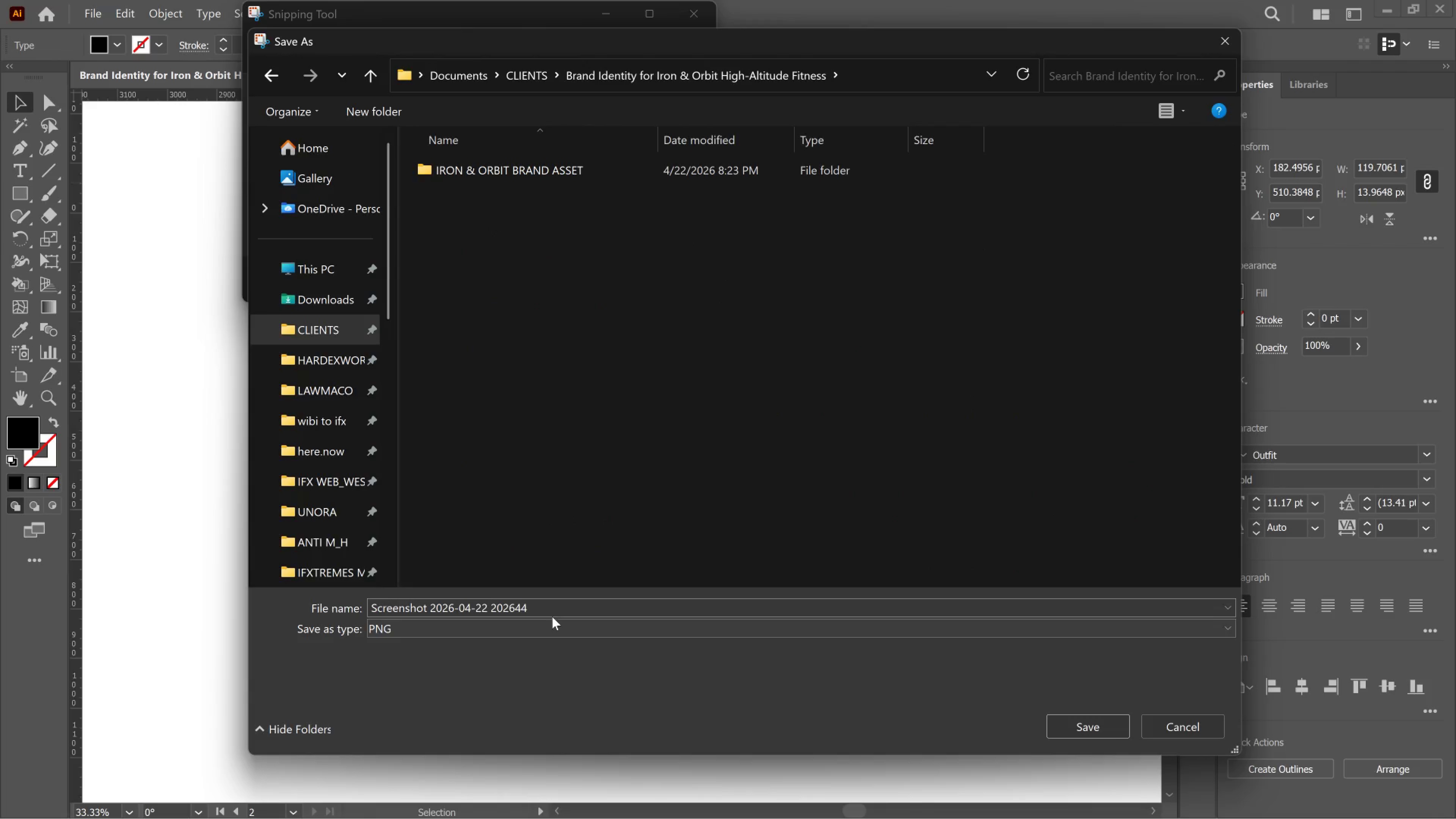 
left_click([550, 604])
 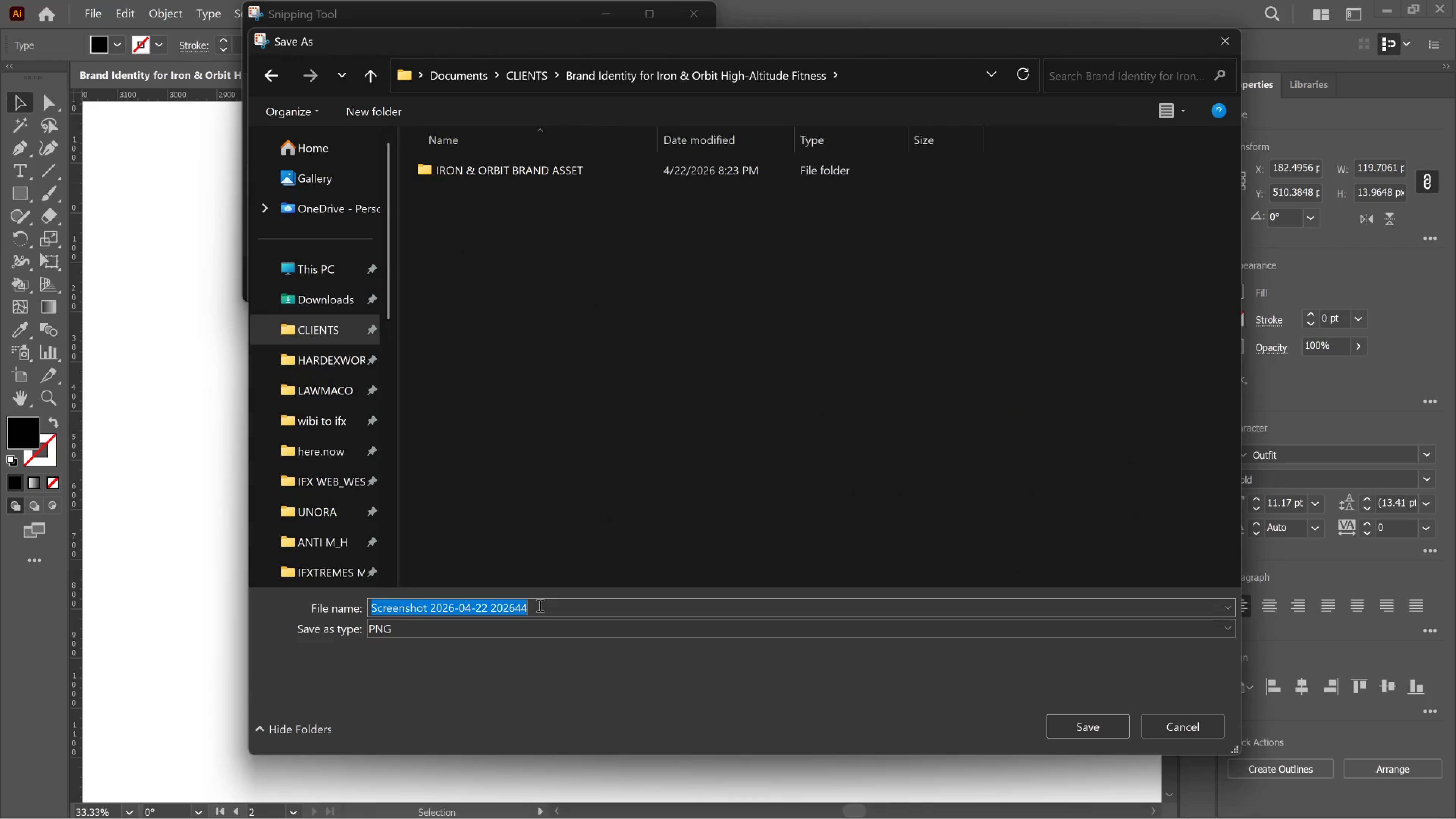 
type(SCREENSHOT 1)
 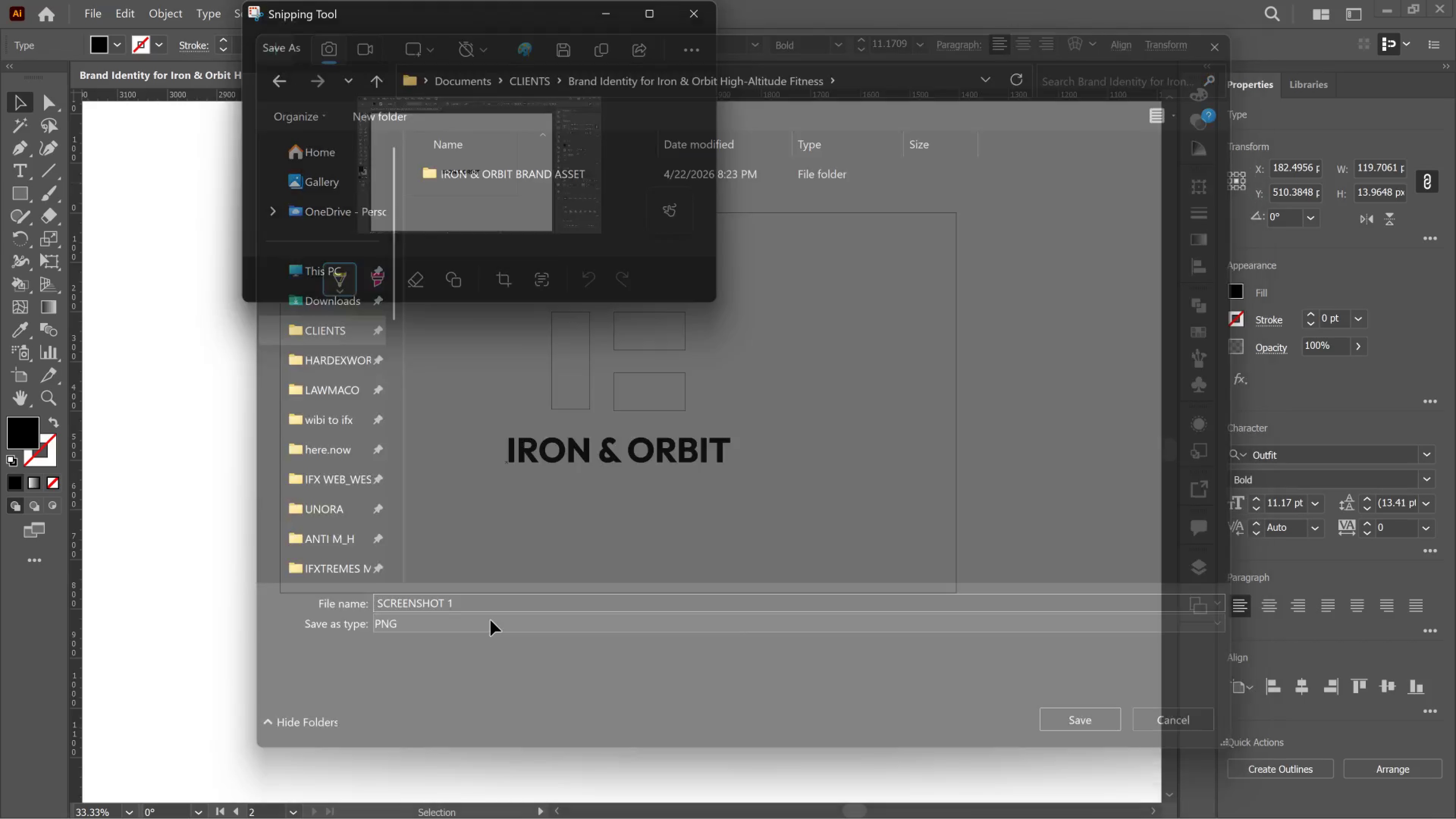 
key(Enter)
 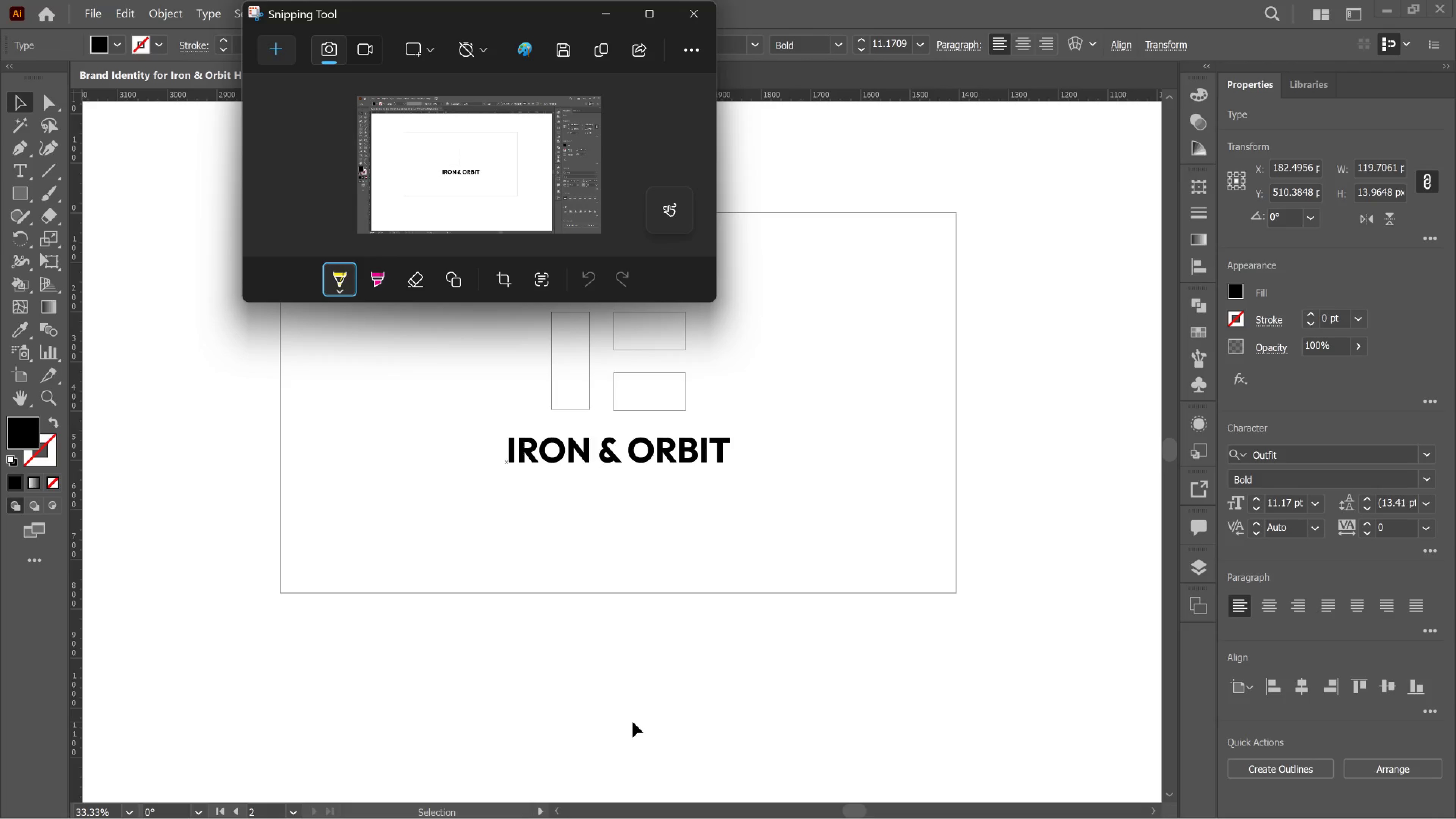 
wait(27.32)
 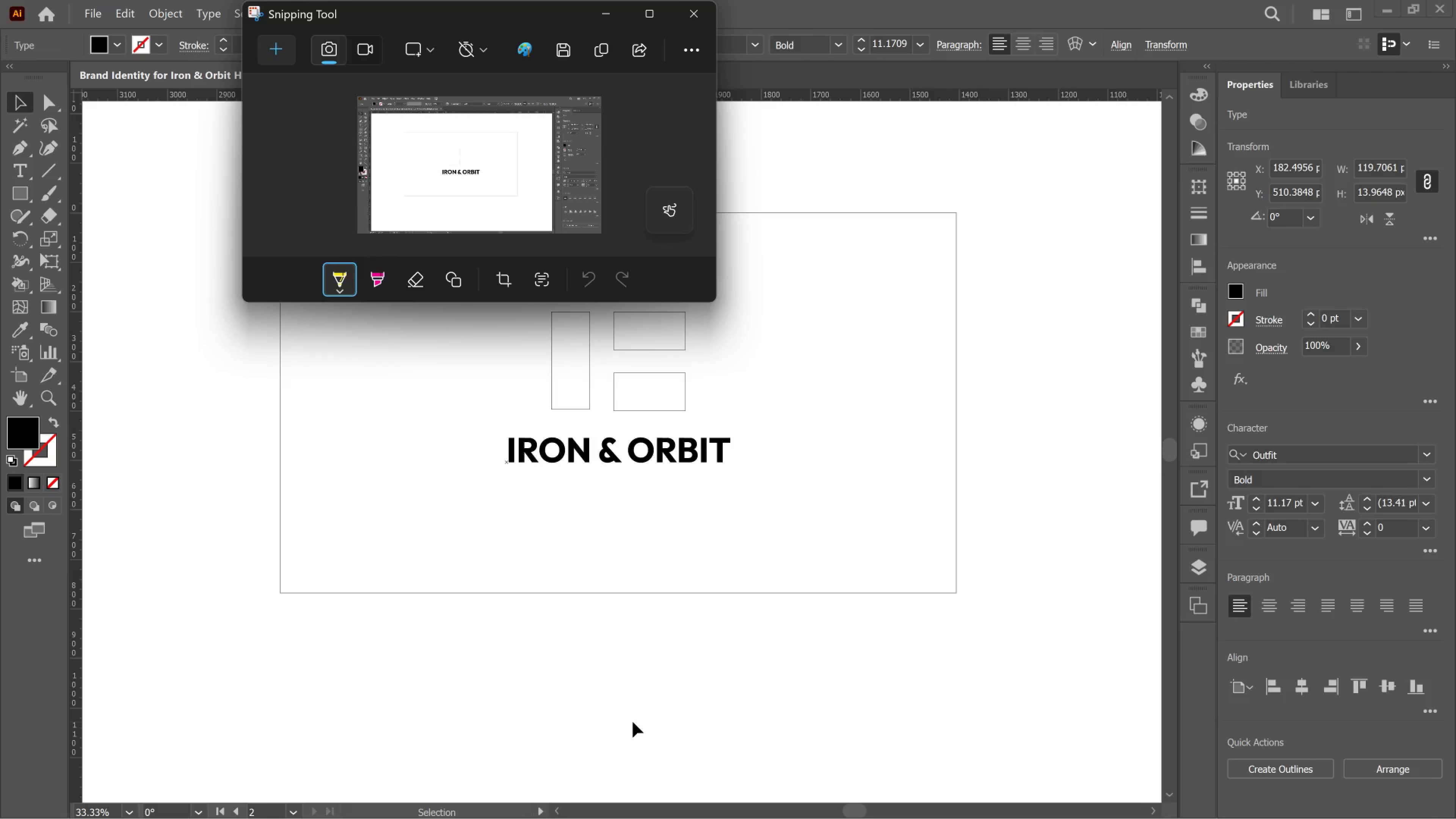 
left_click([693, 13])
 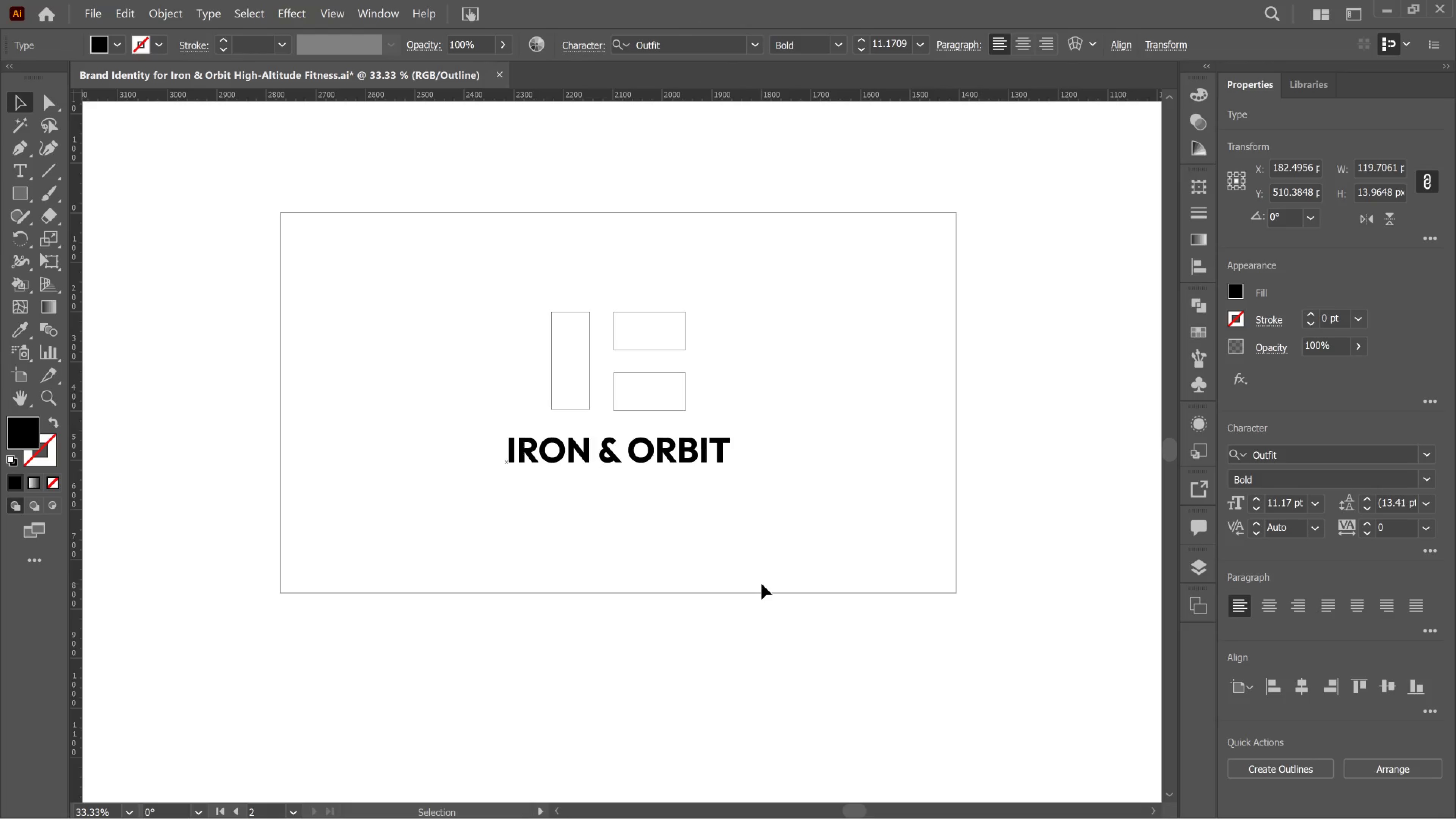 
key(Alt+Tab)